 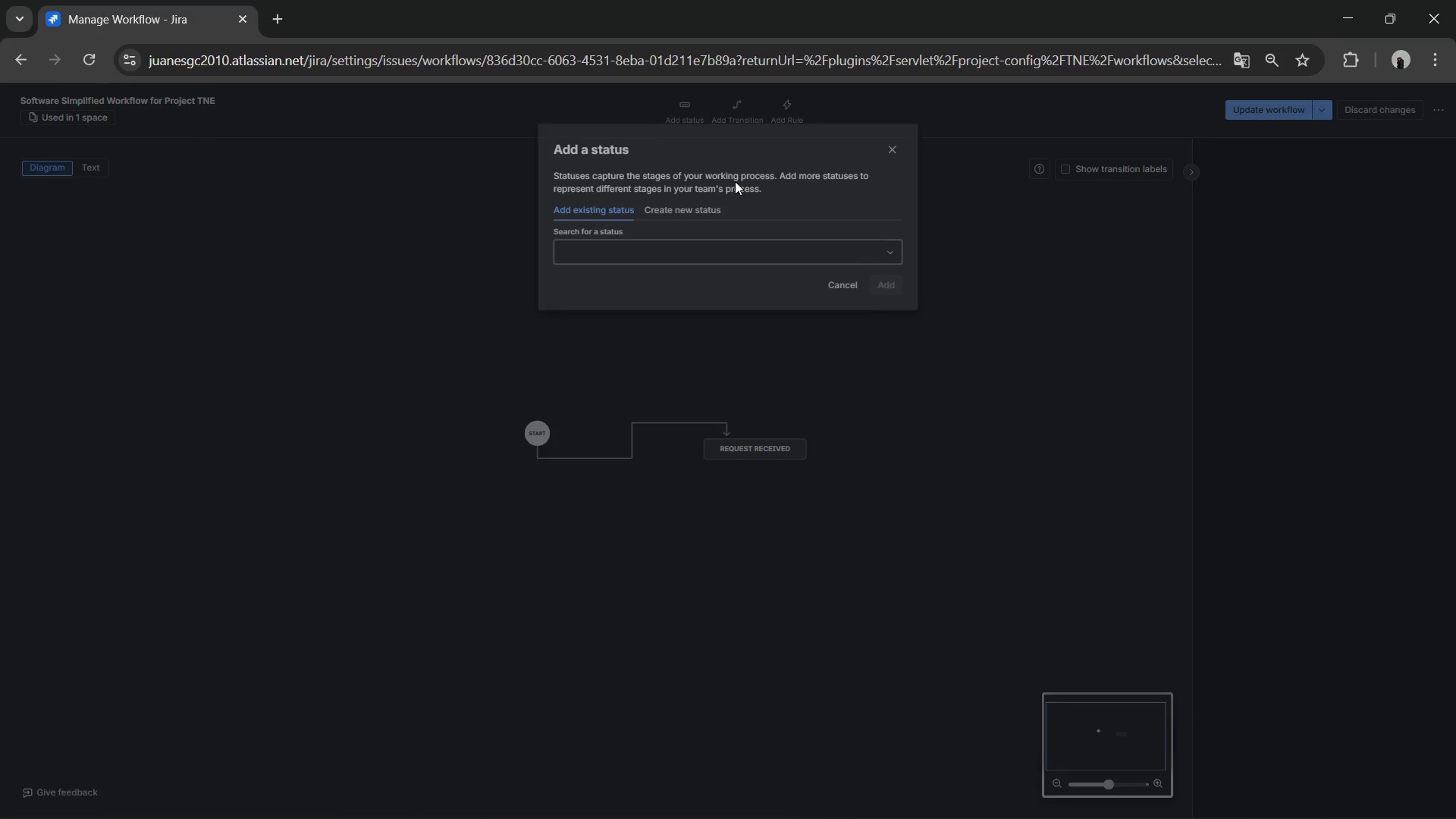 
left_click([703, 211])
 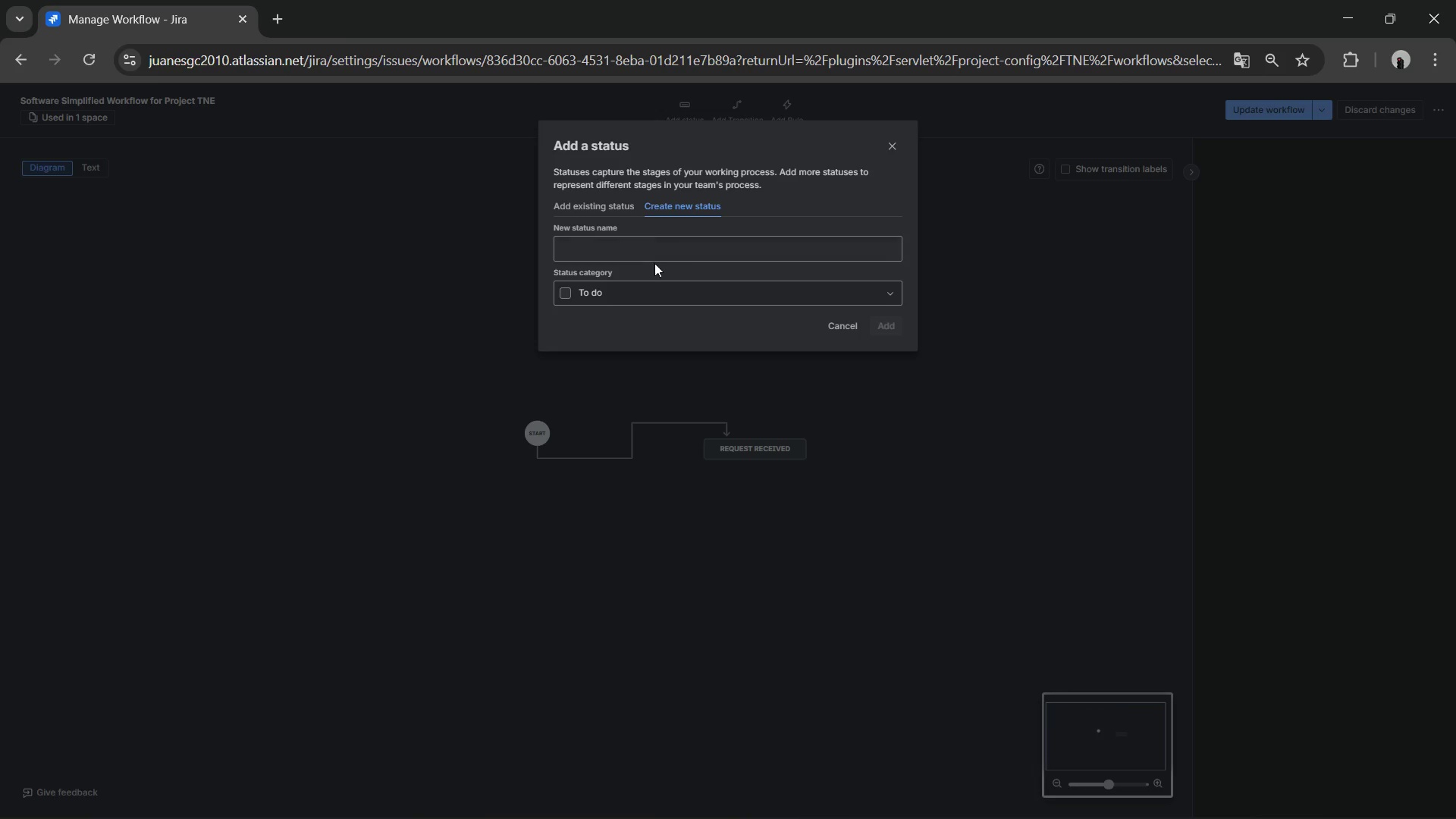 
left_click([654, 264])
 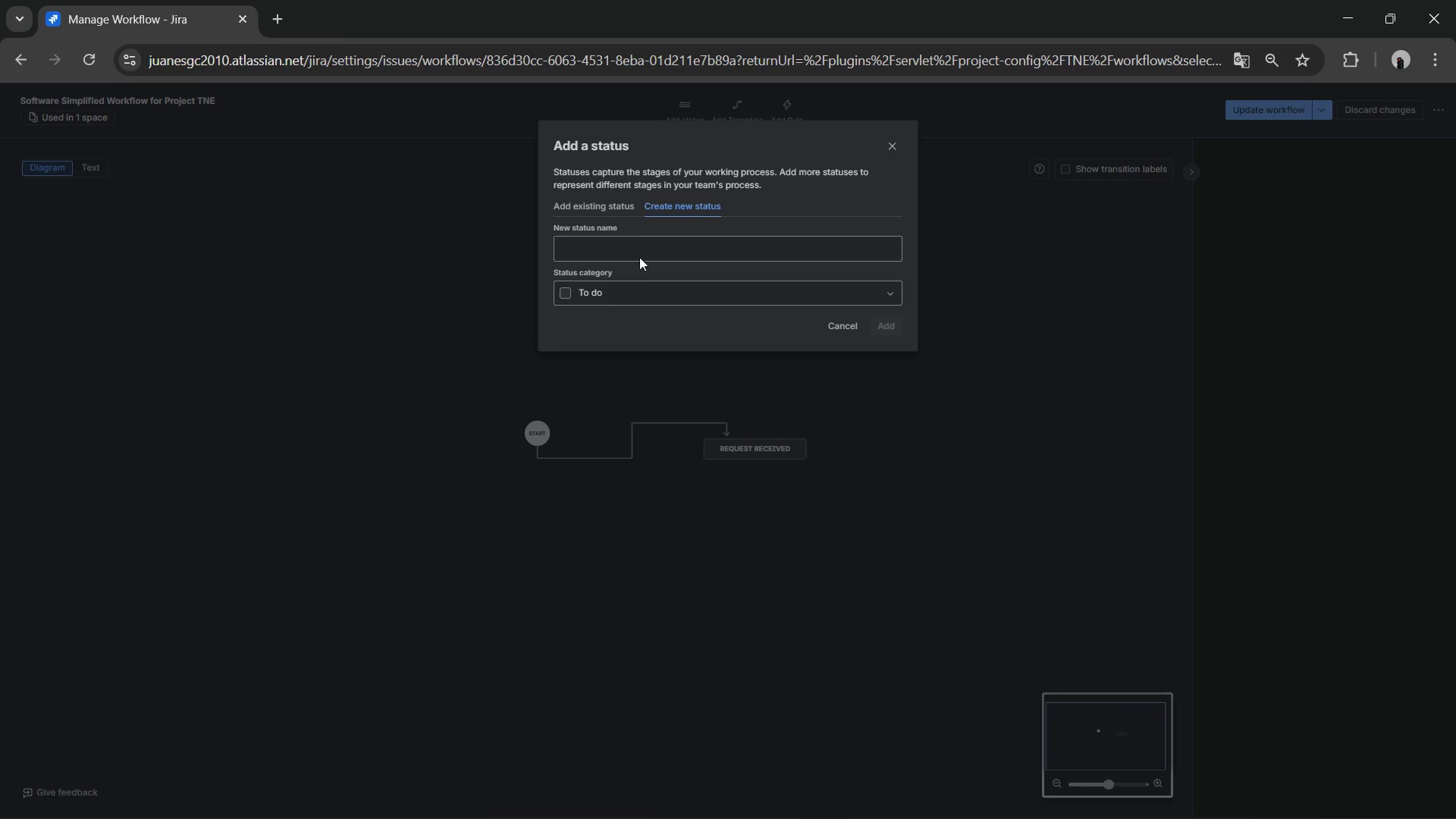 
left_click([641, 247])
 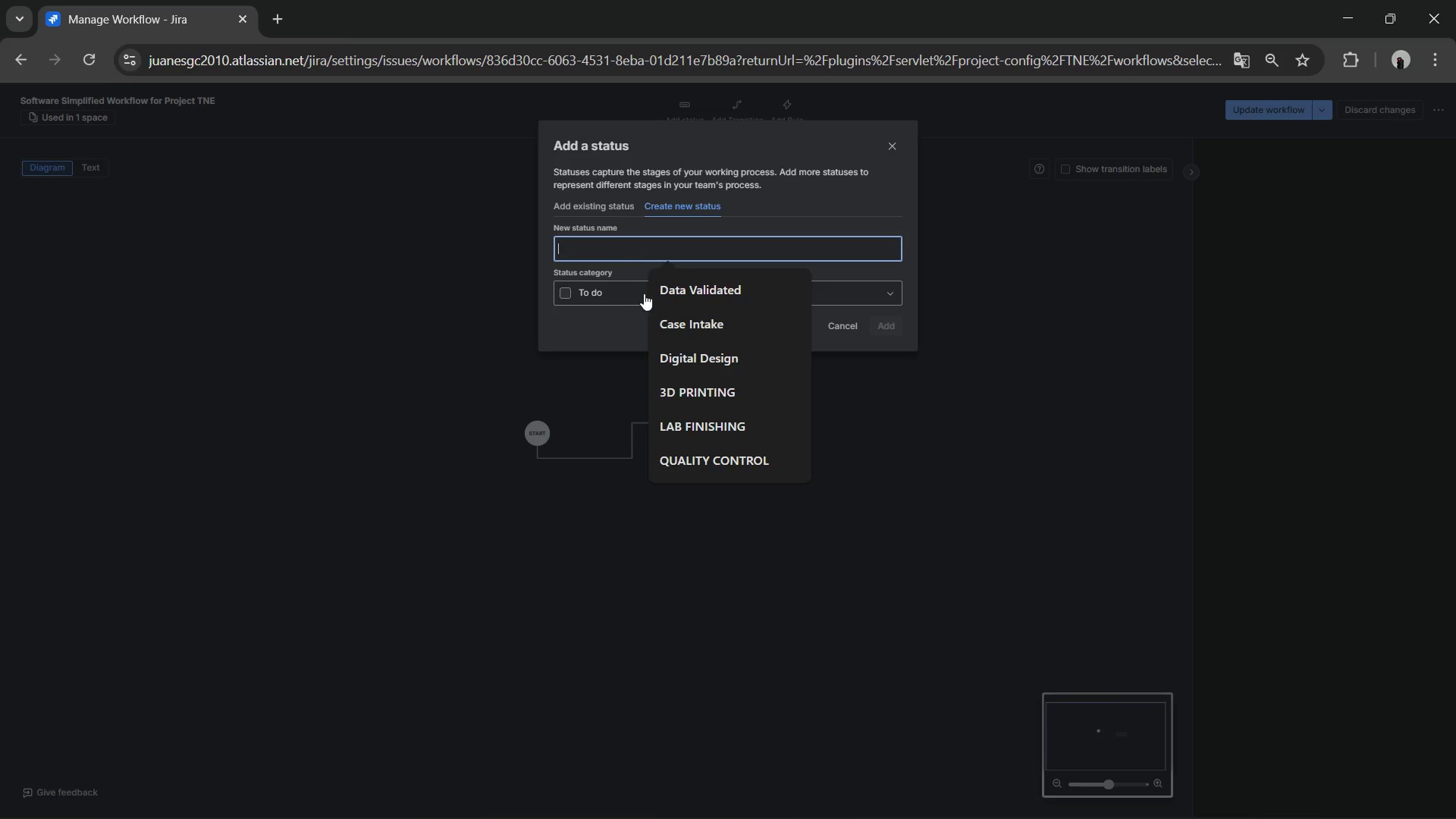 
key(Control+V)
 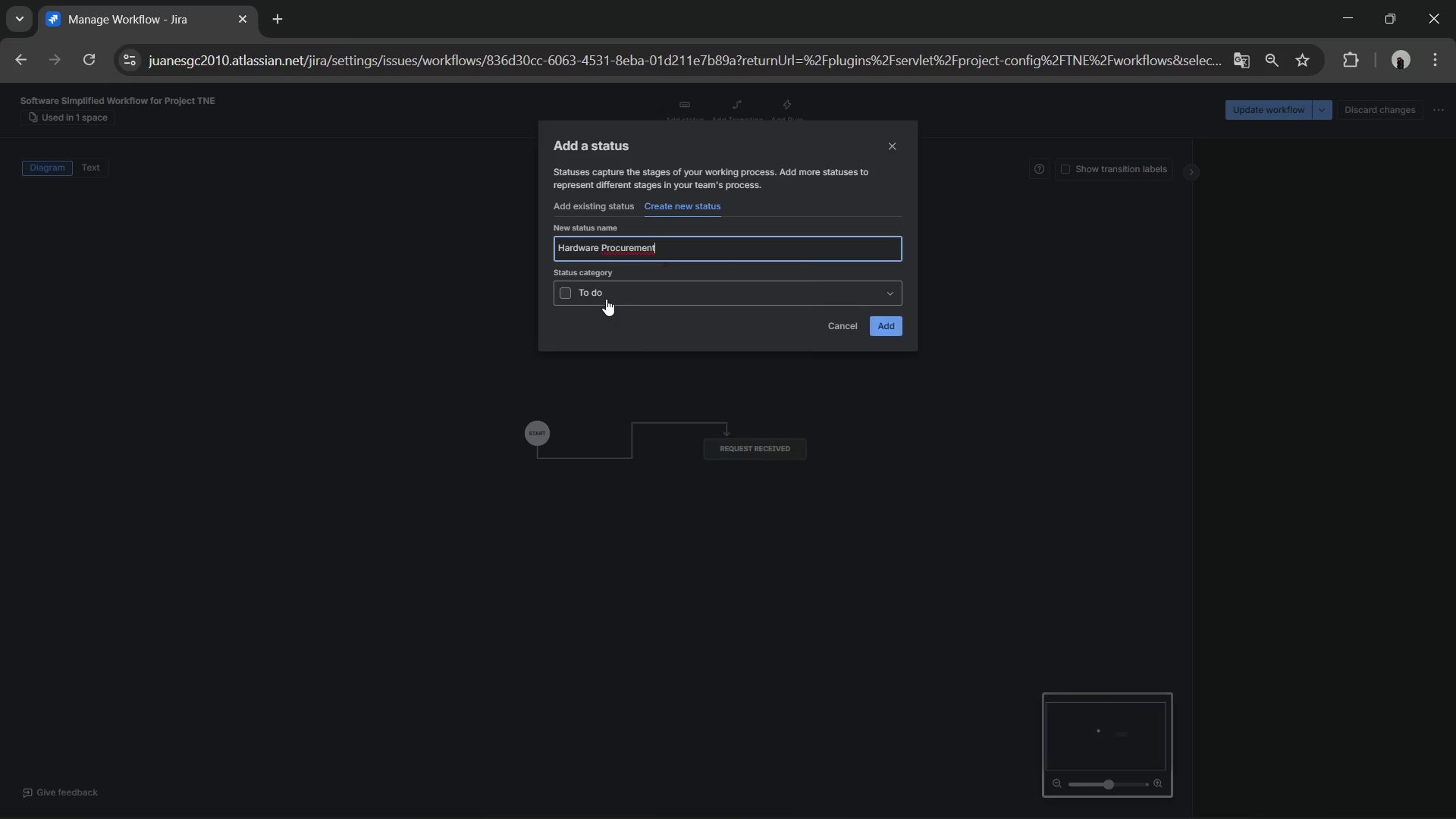 
left_click([606, 299])
 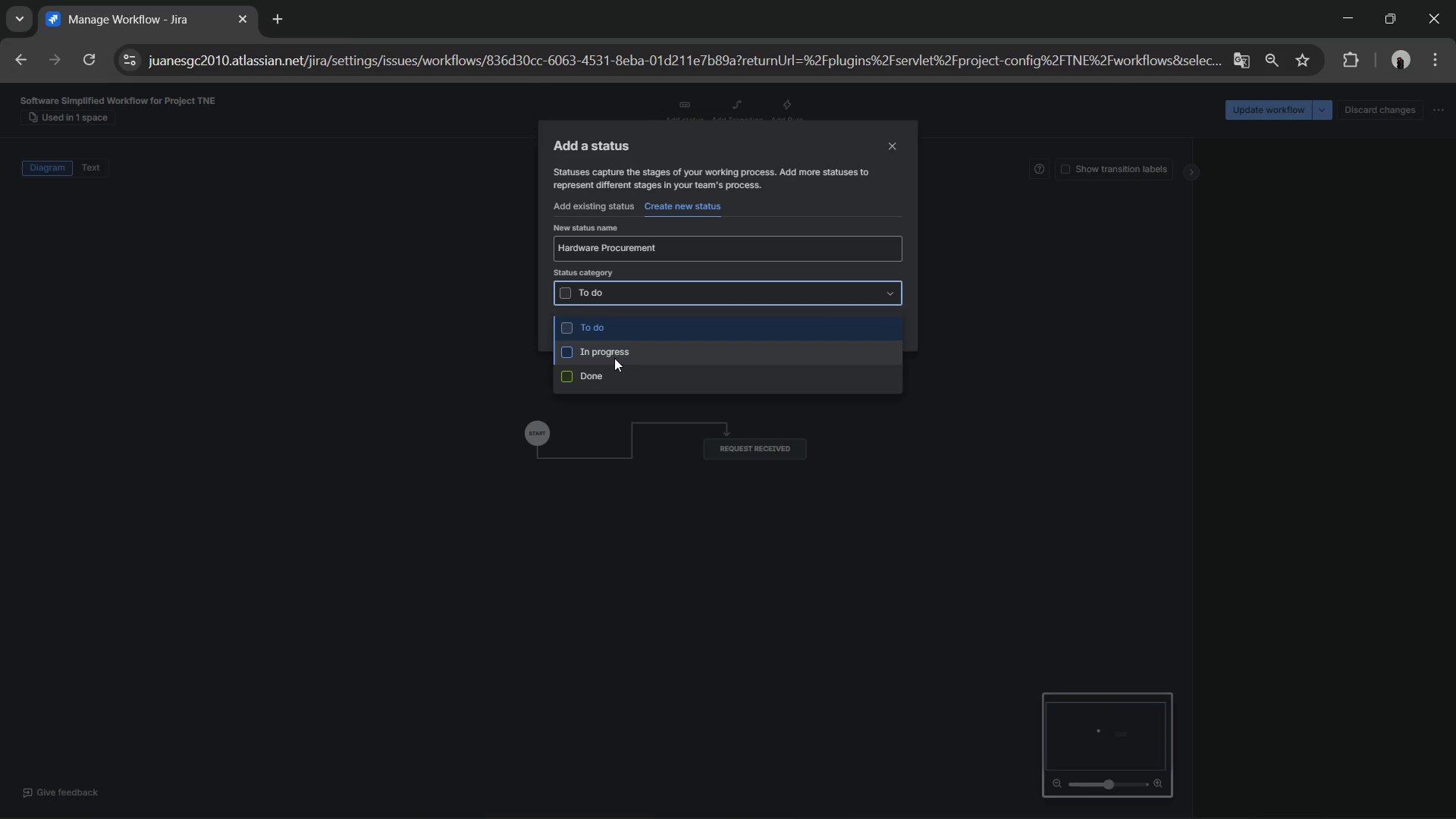 
left_click([613, 357])
 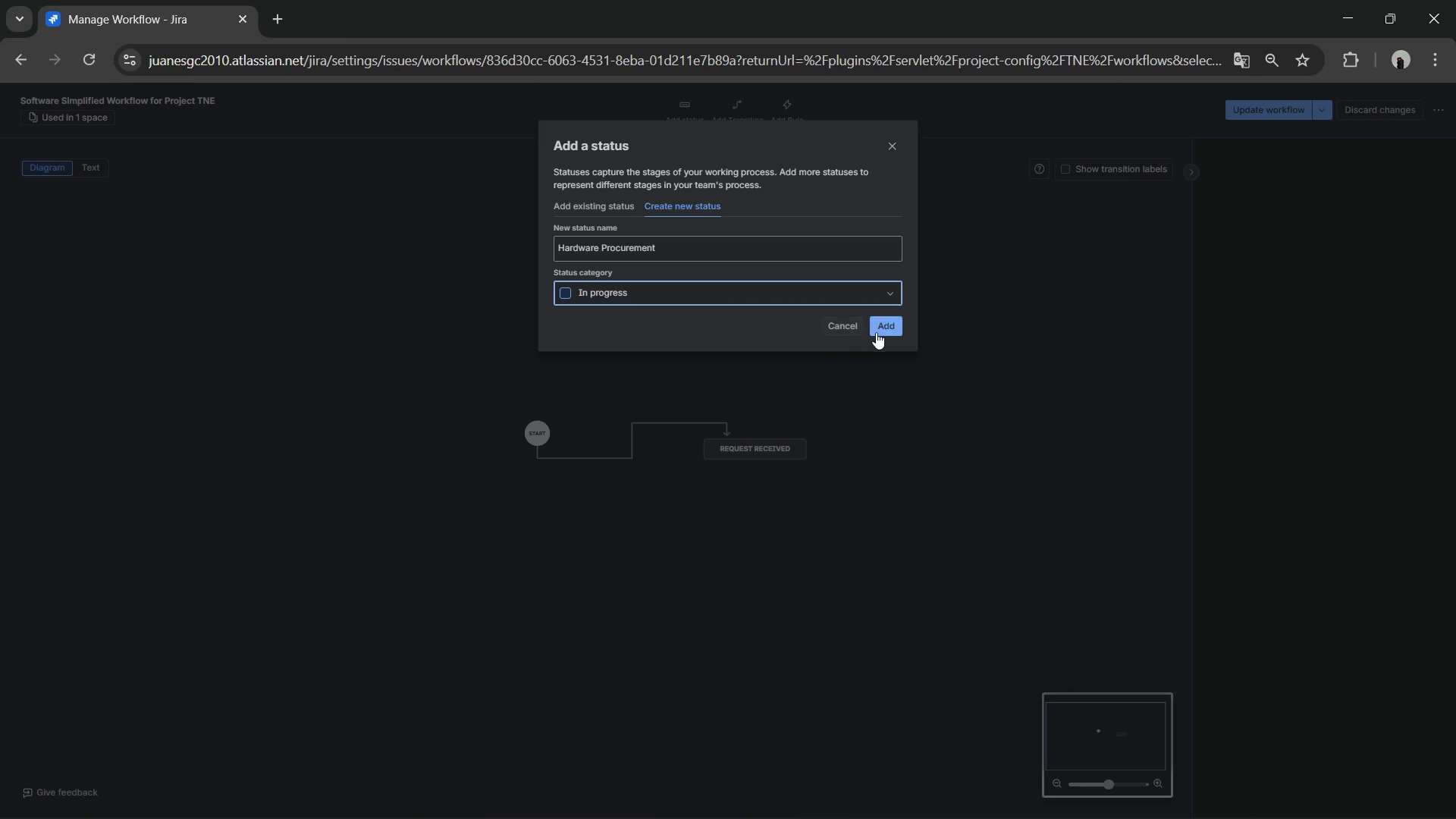 
left_click([880, 328])
 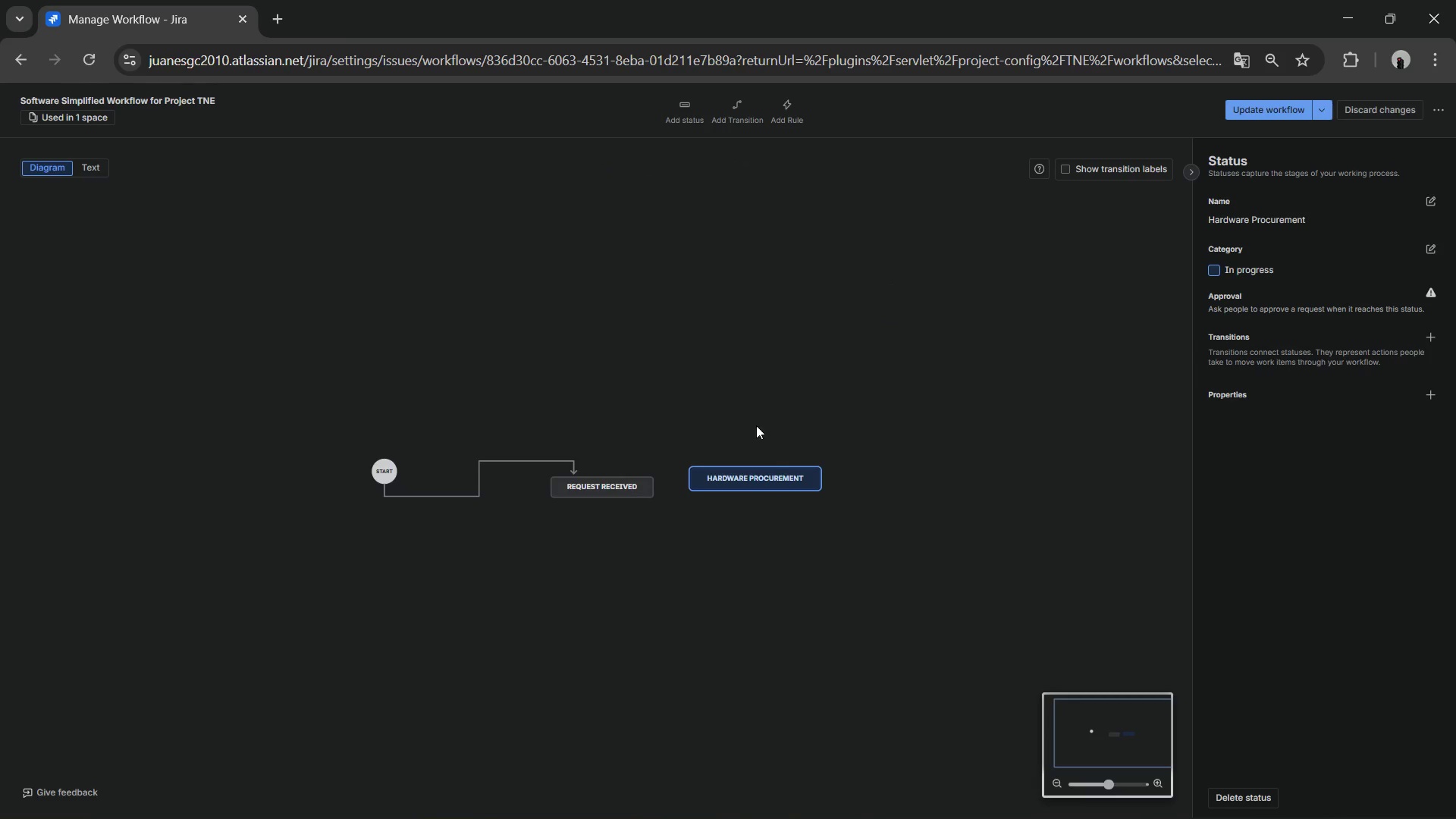 
key(Alt+AltLeft)
 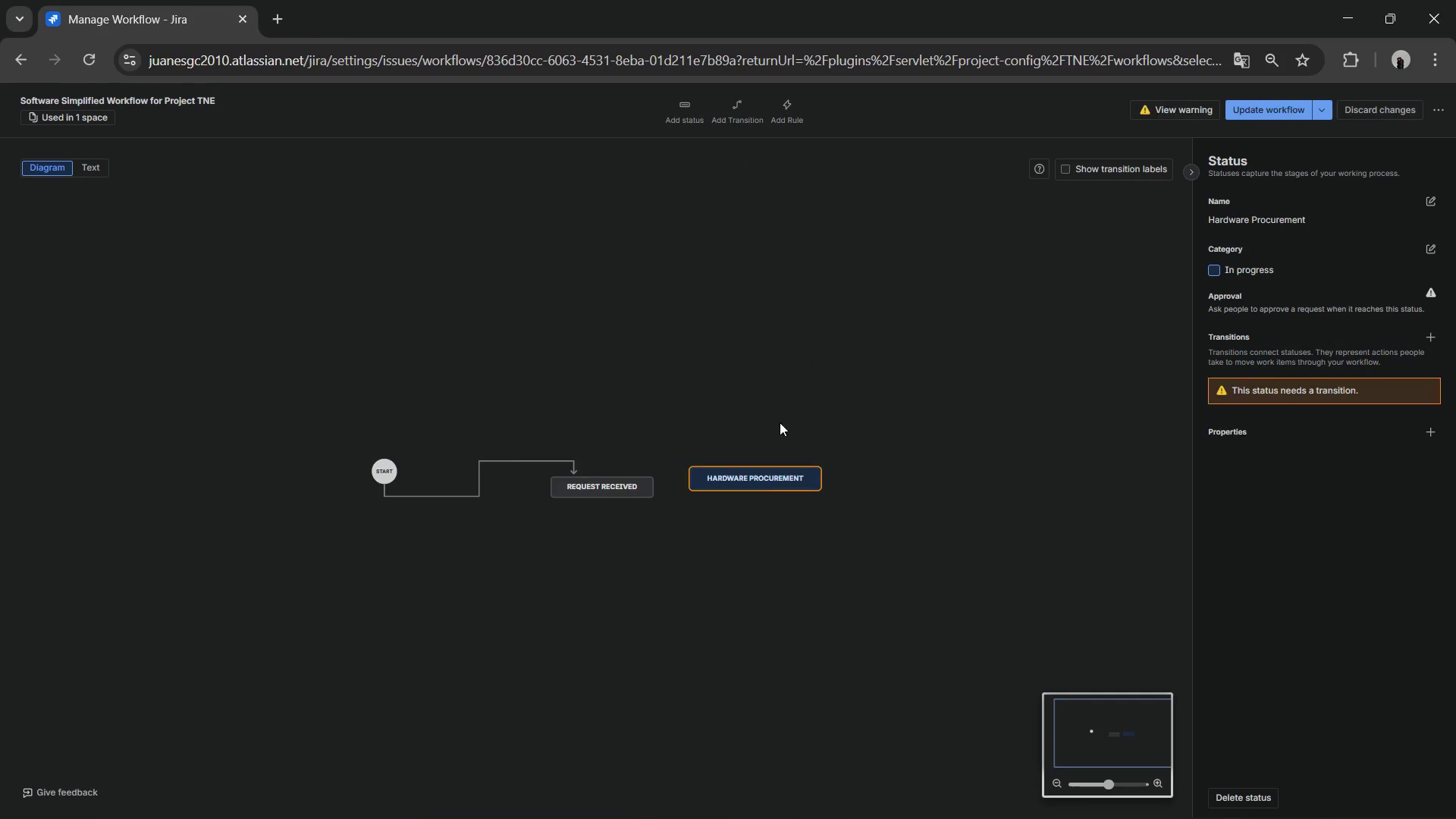 
key(Alt+Tab)